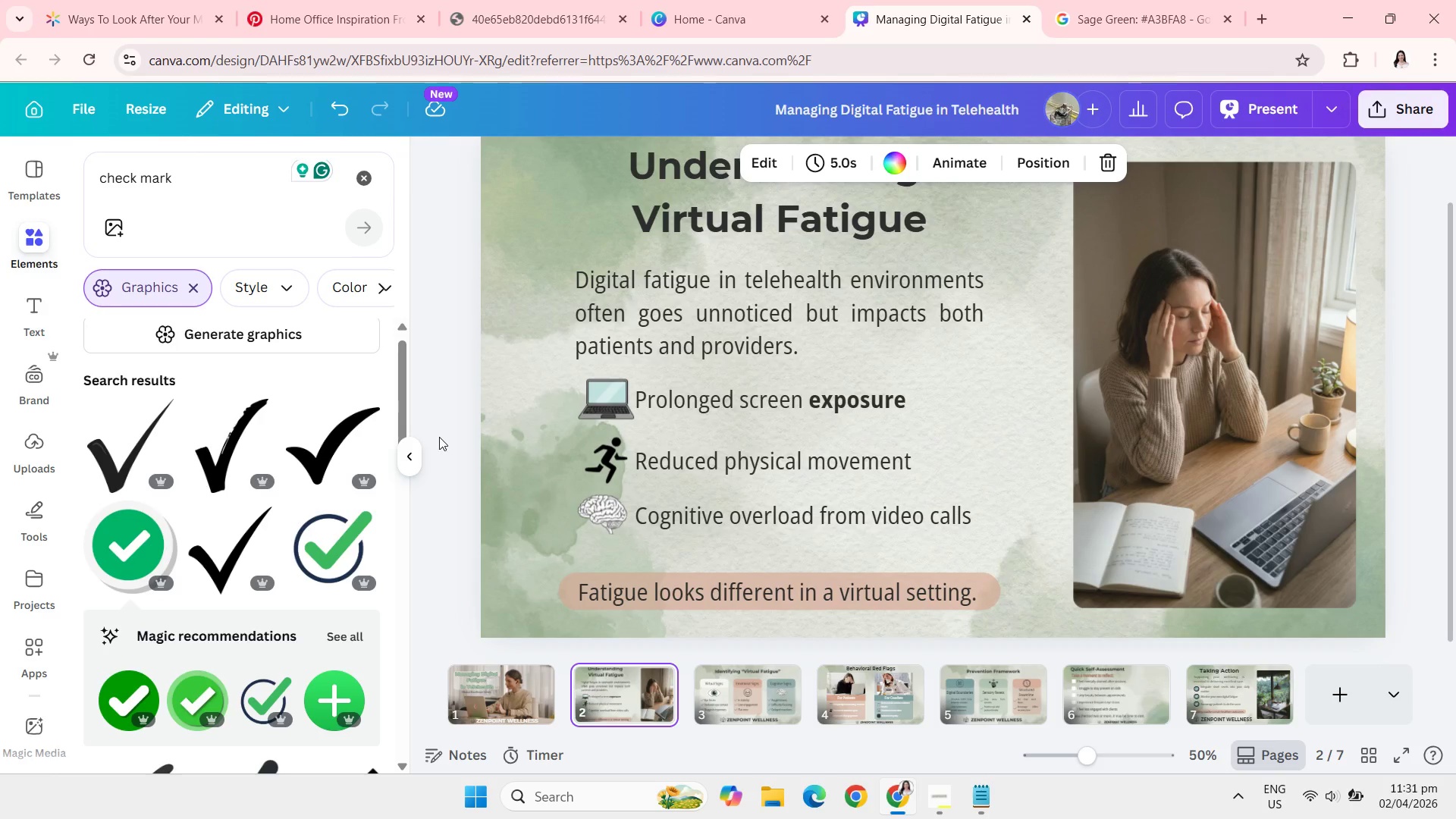 
key(ArrowRight)
 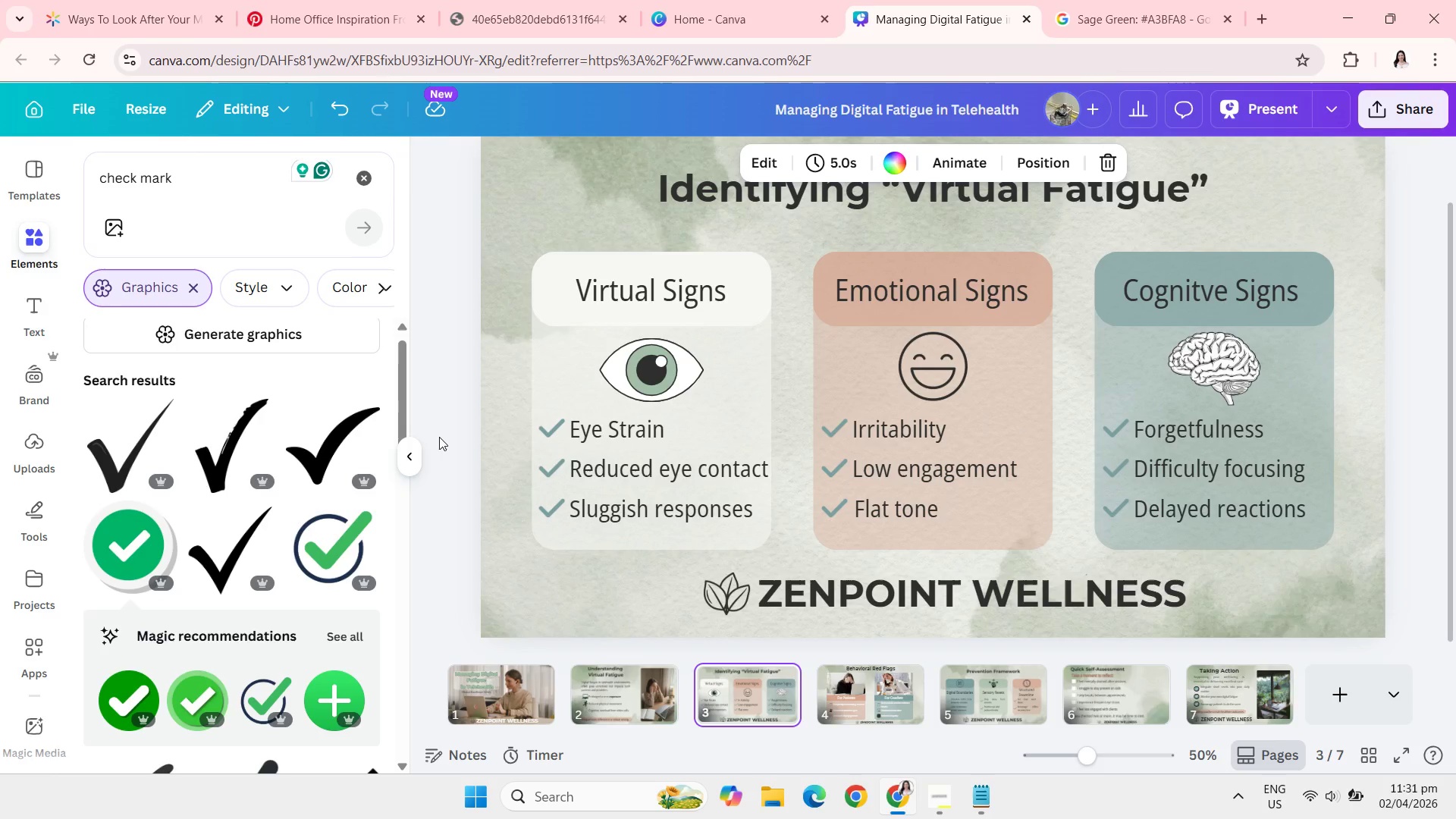 
wait(5.52)
 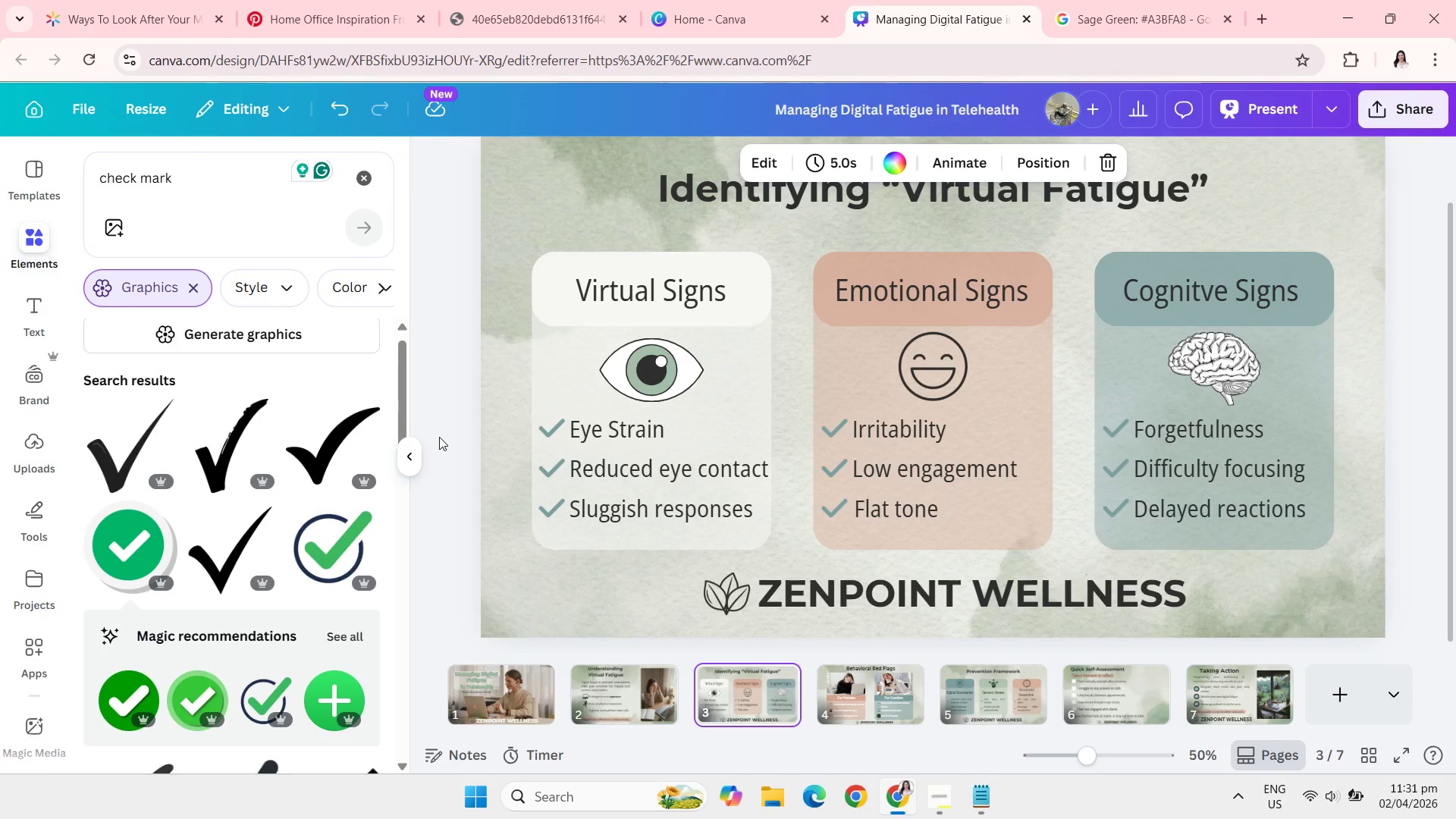 
key(ArrowRight)
 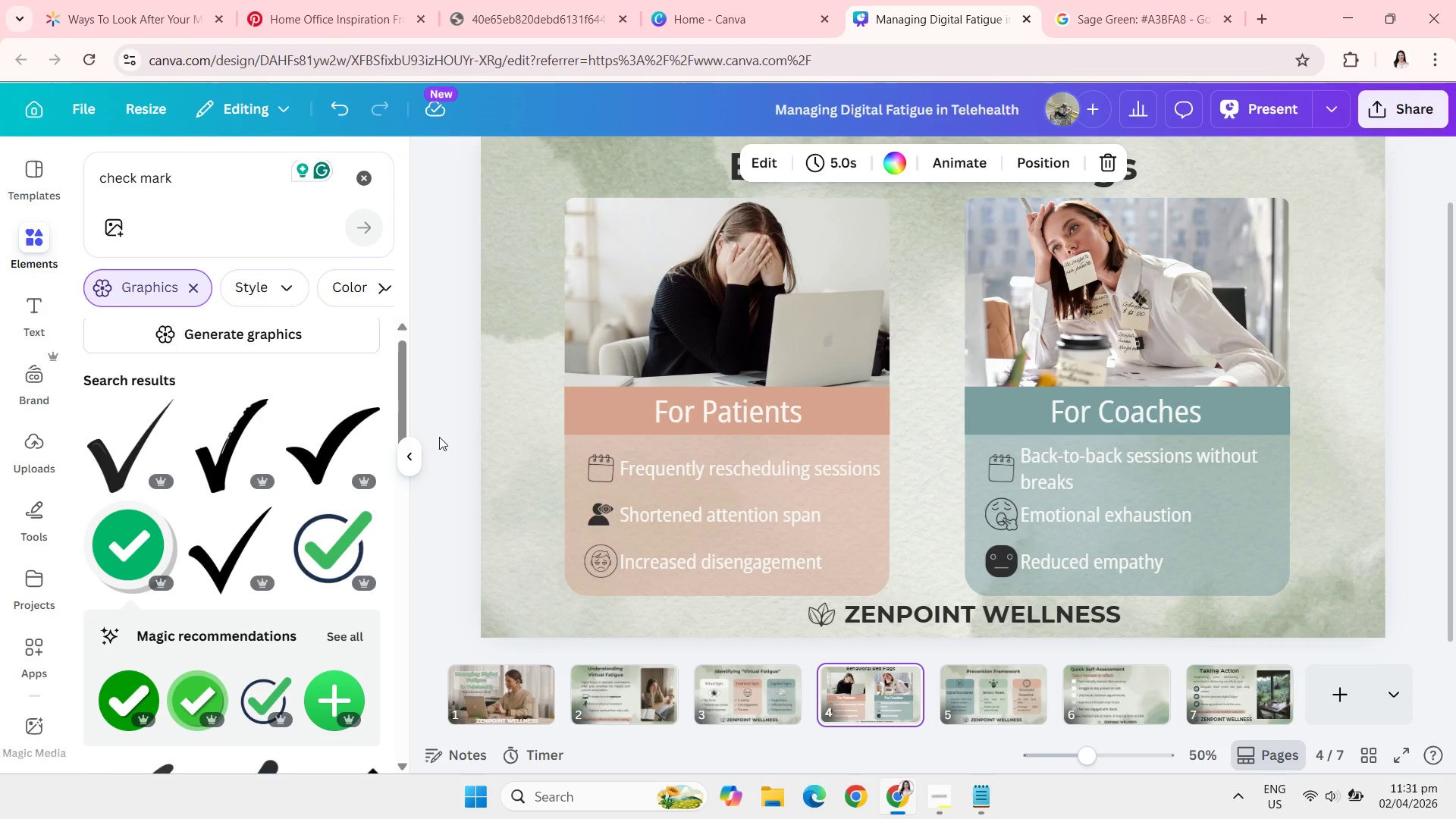 
wait(12.8)
 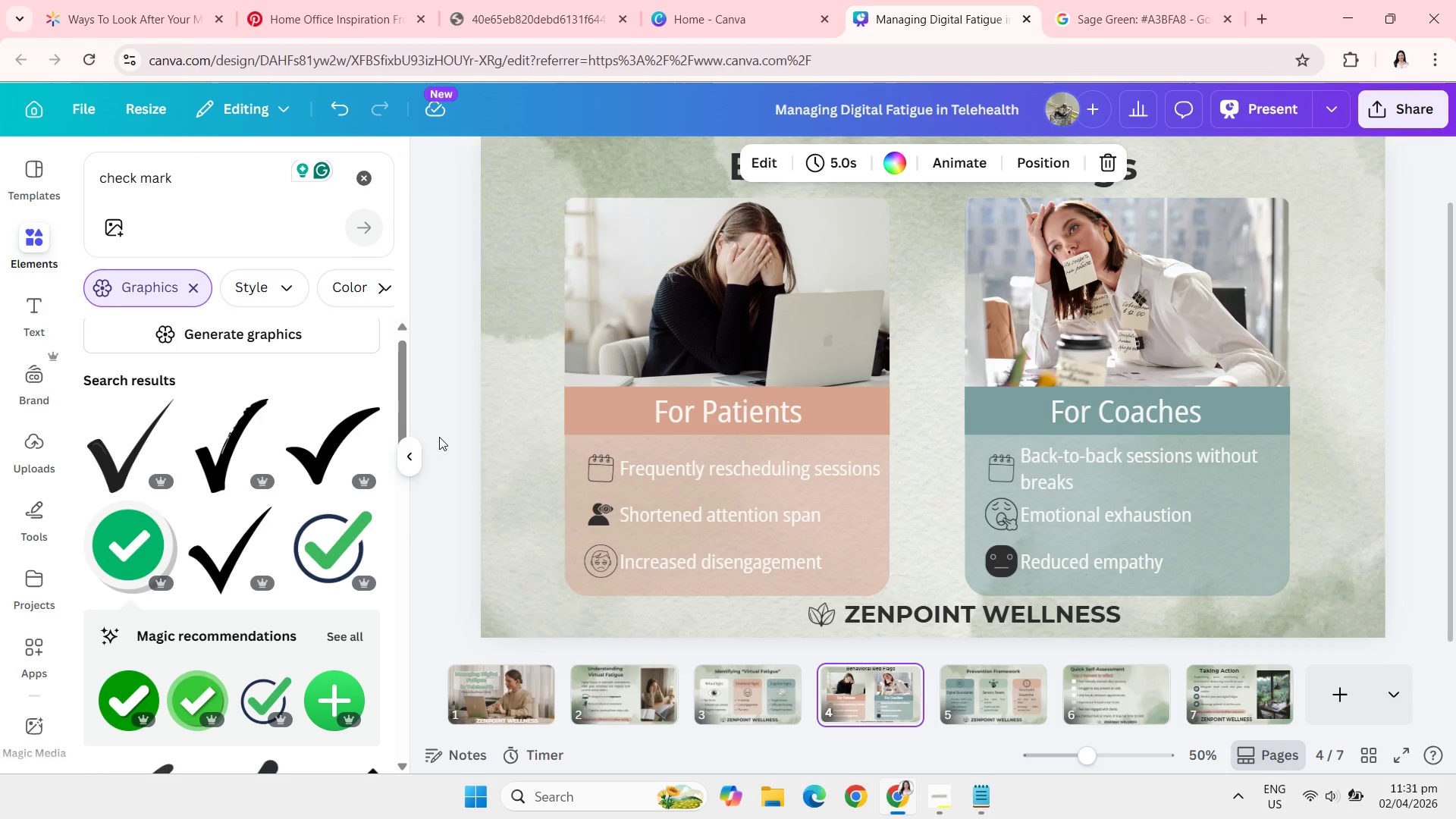 
key(ArrowRight)
 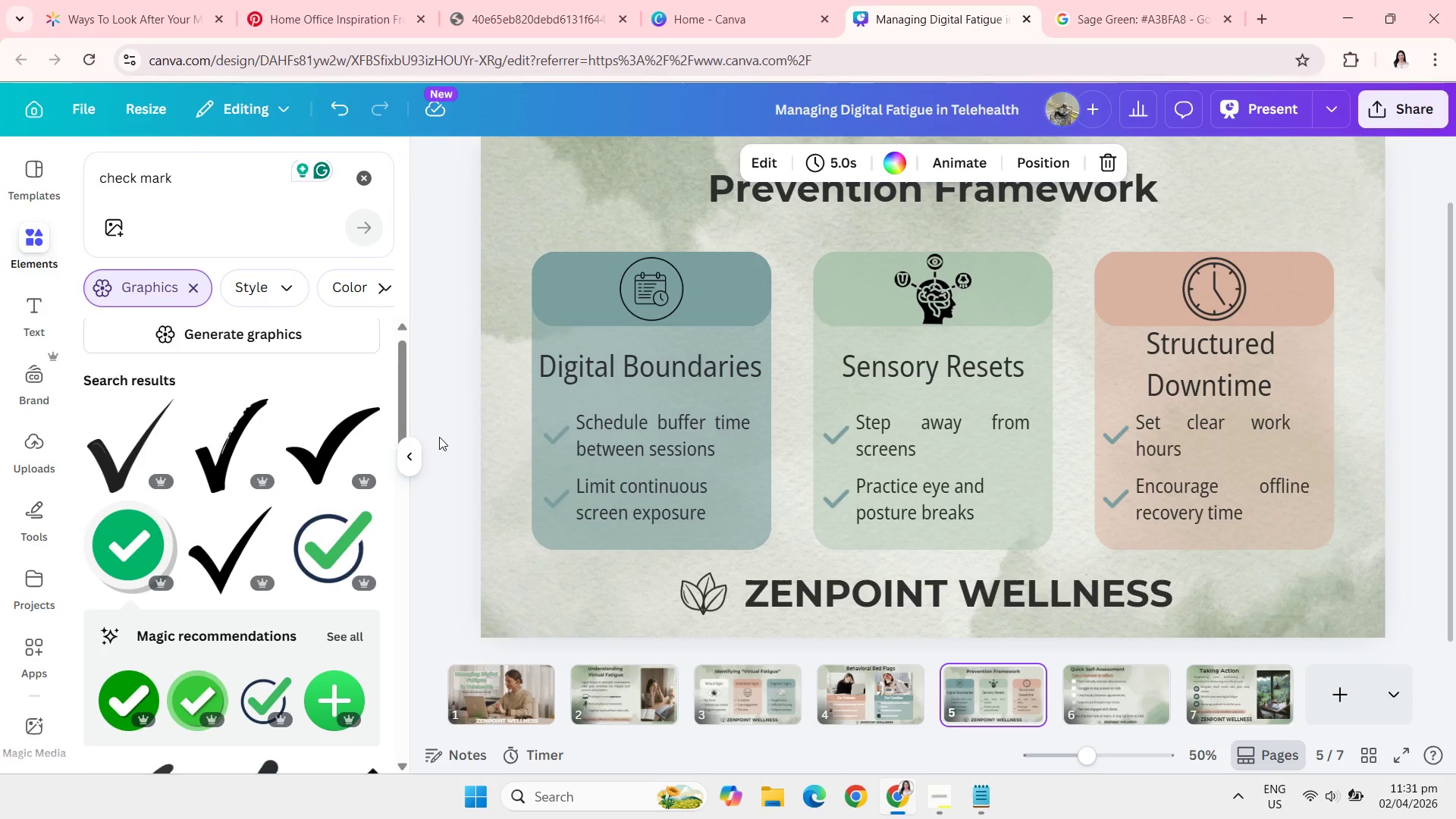 
wait(5.22)
 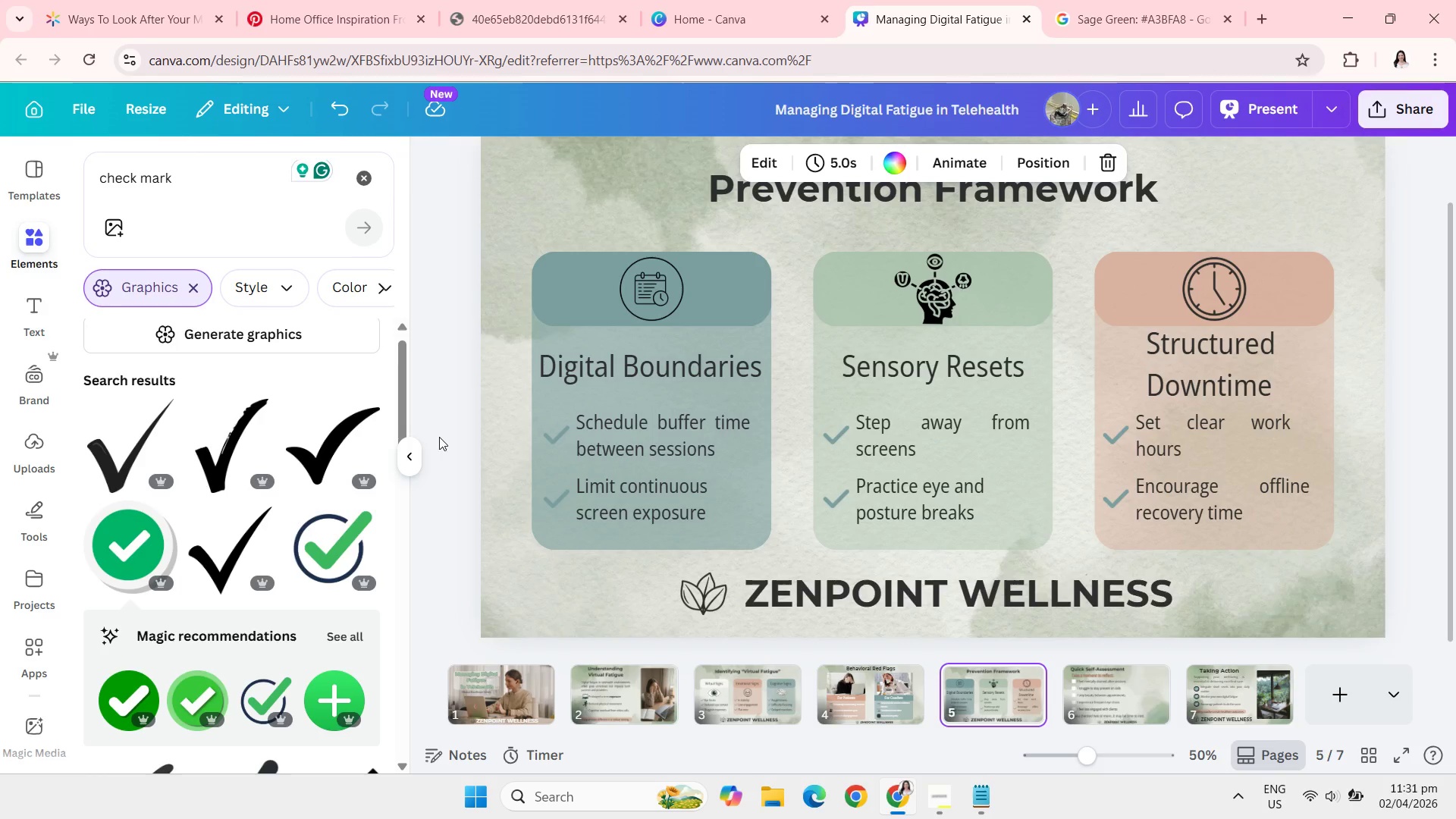 
key(ArrowRight)
 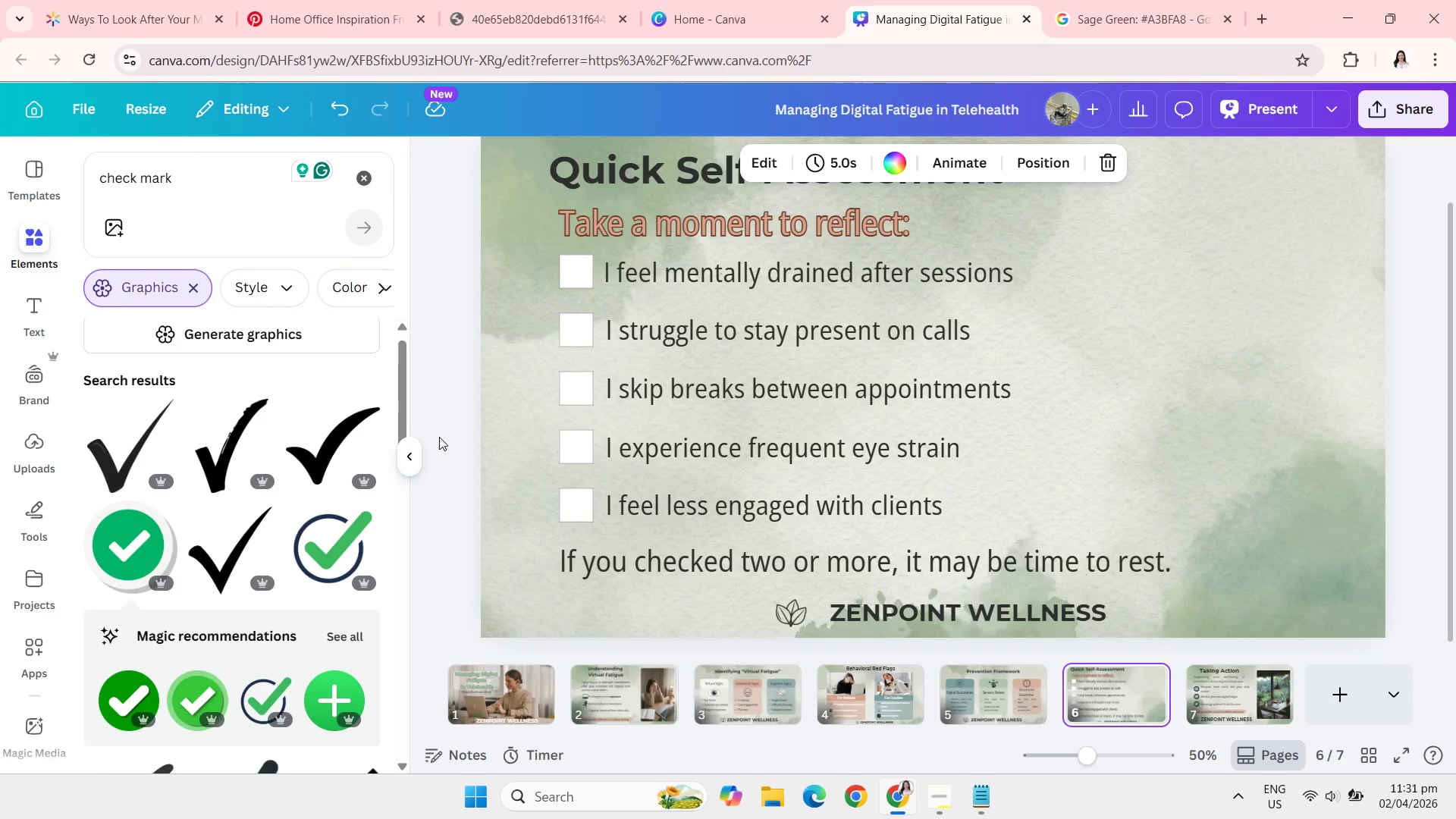 
key(ArrowRight)
 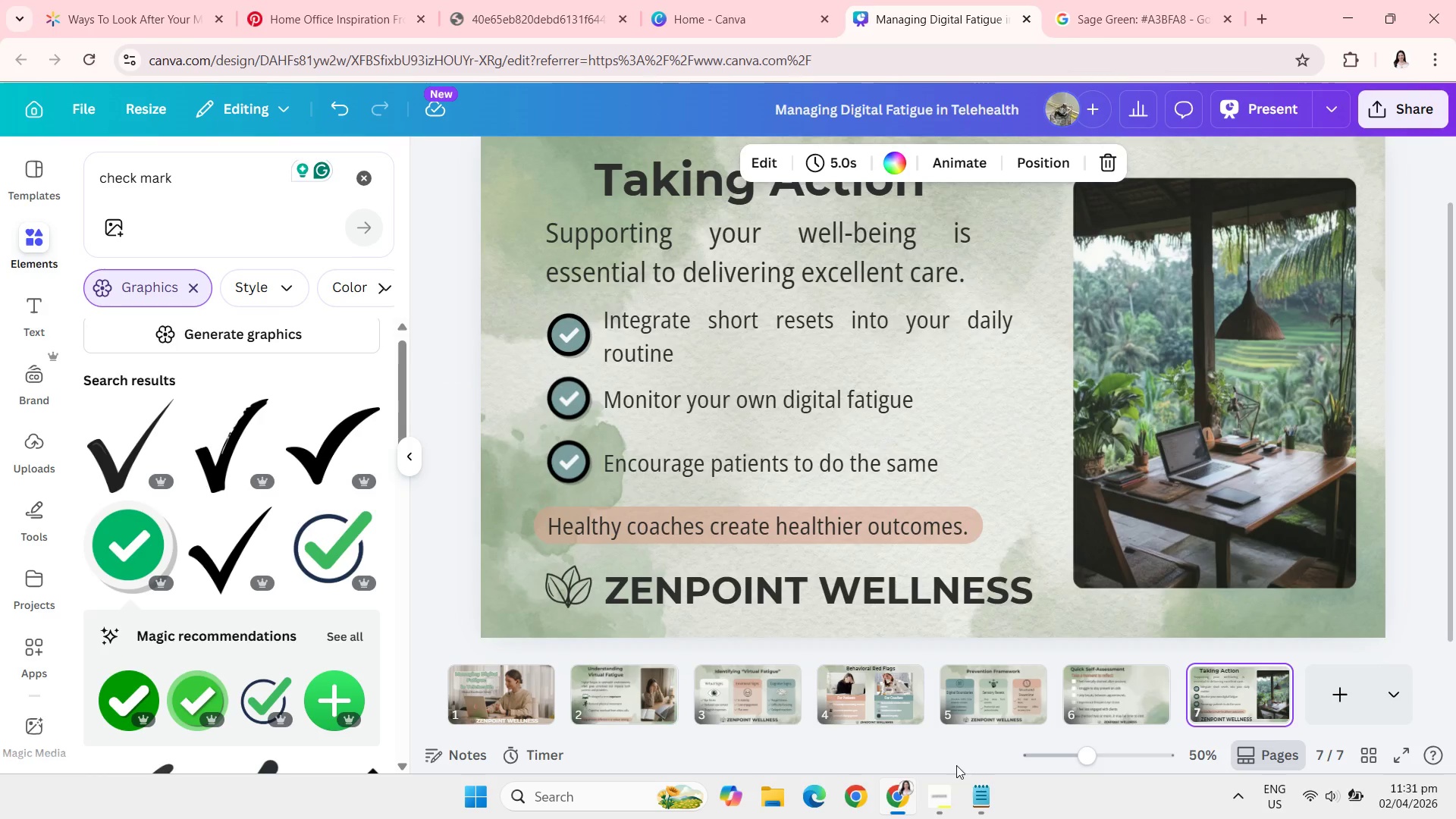 
left_click([943, 799])